 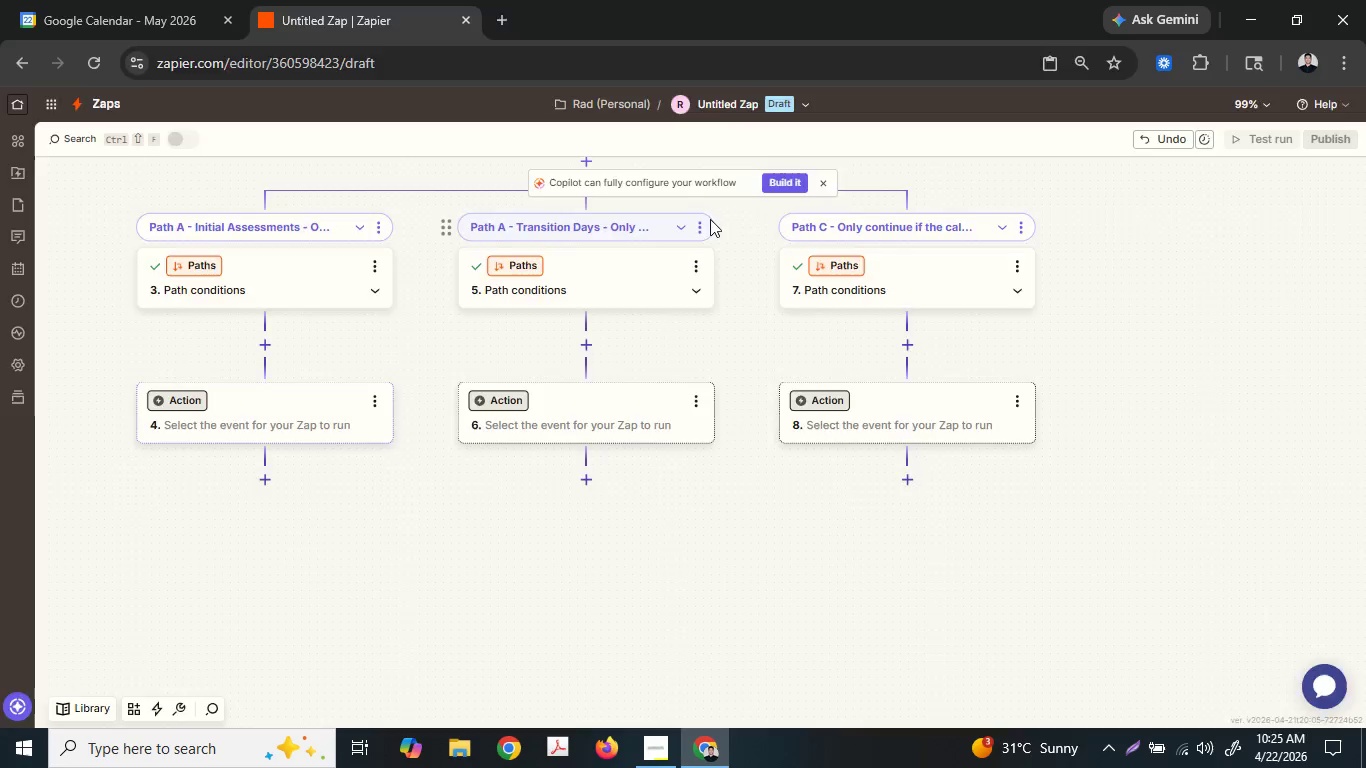 
key(Control+T)
 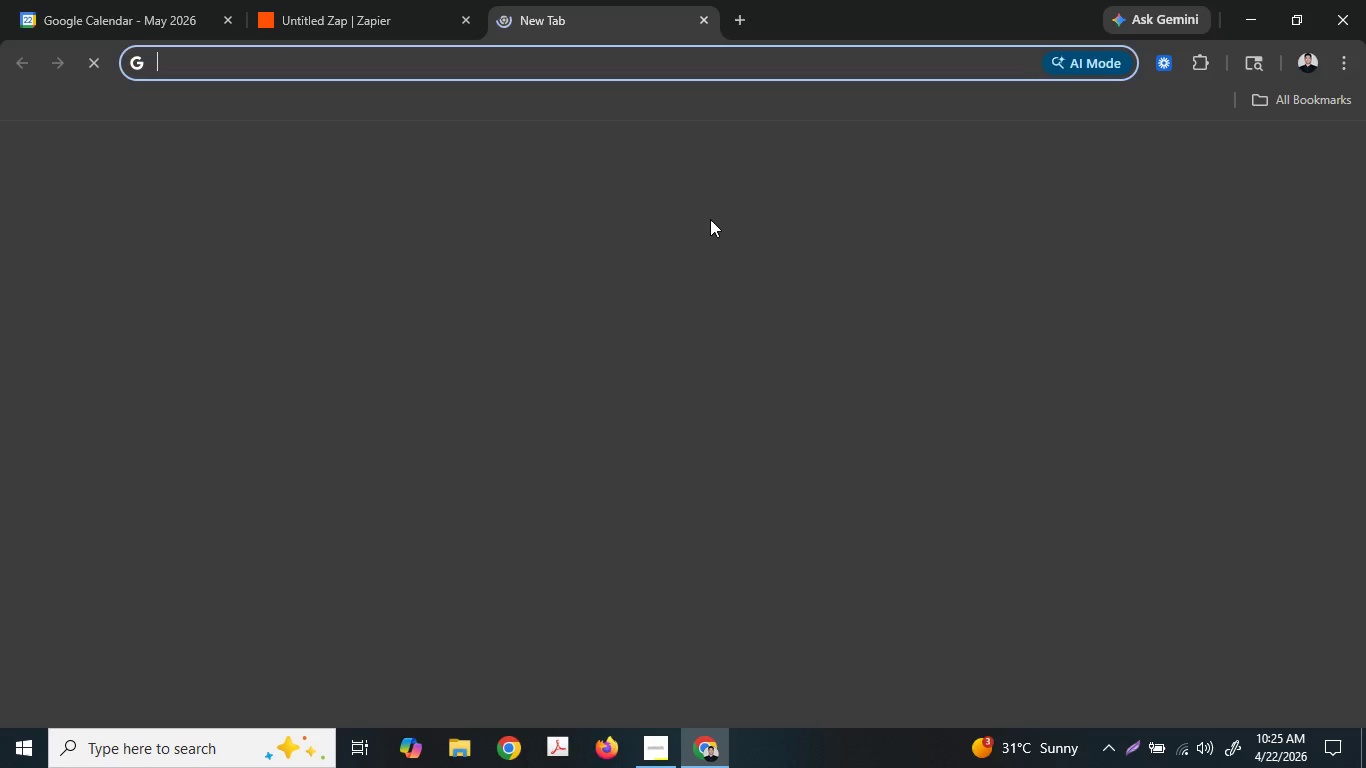 
type(air)
 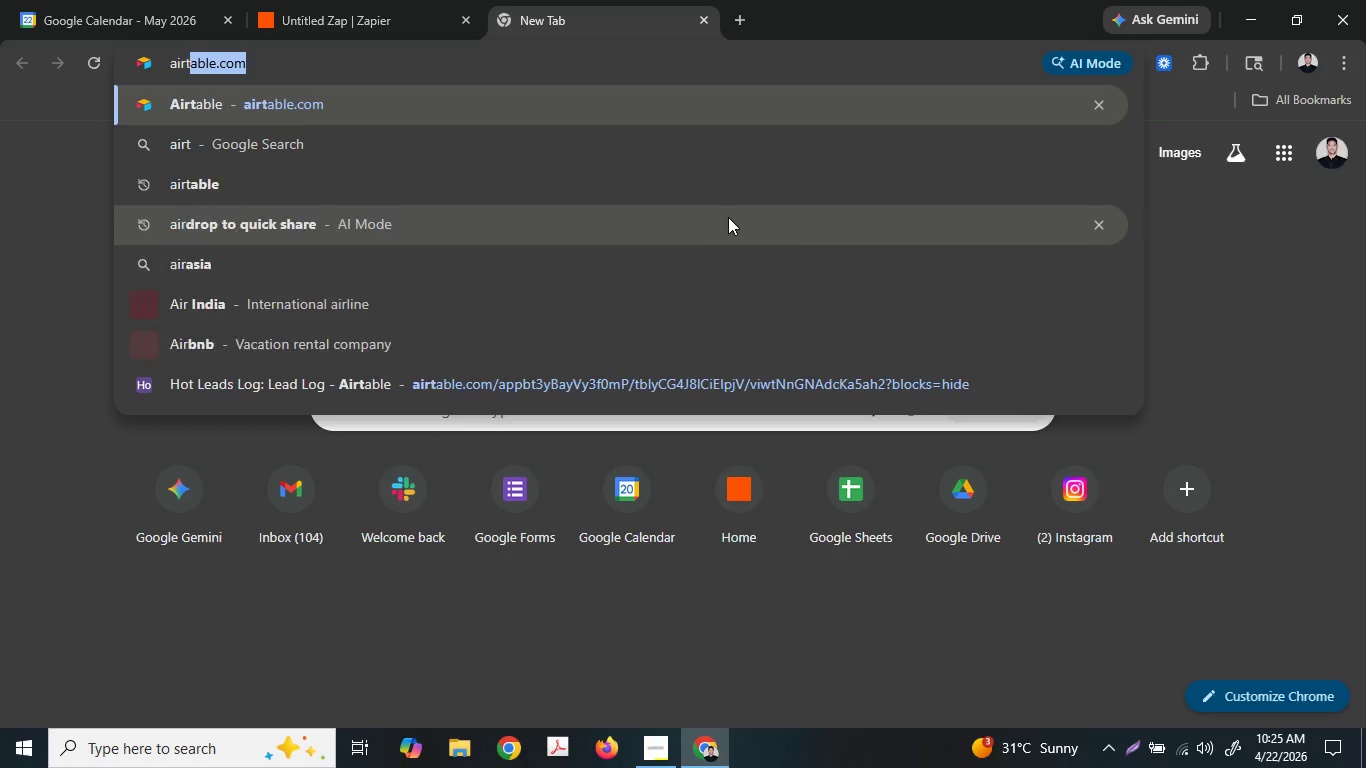 
key(T)
 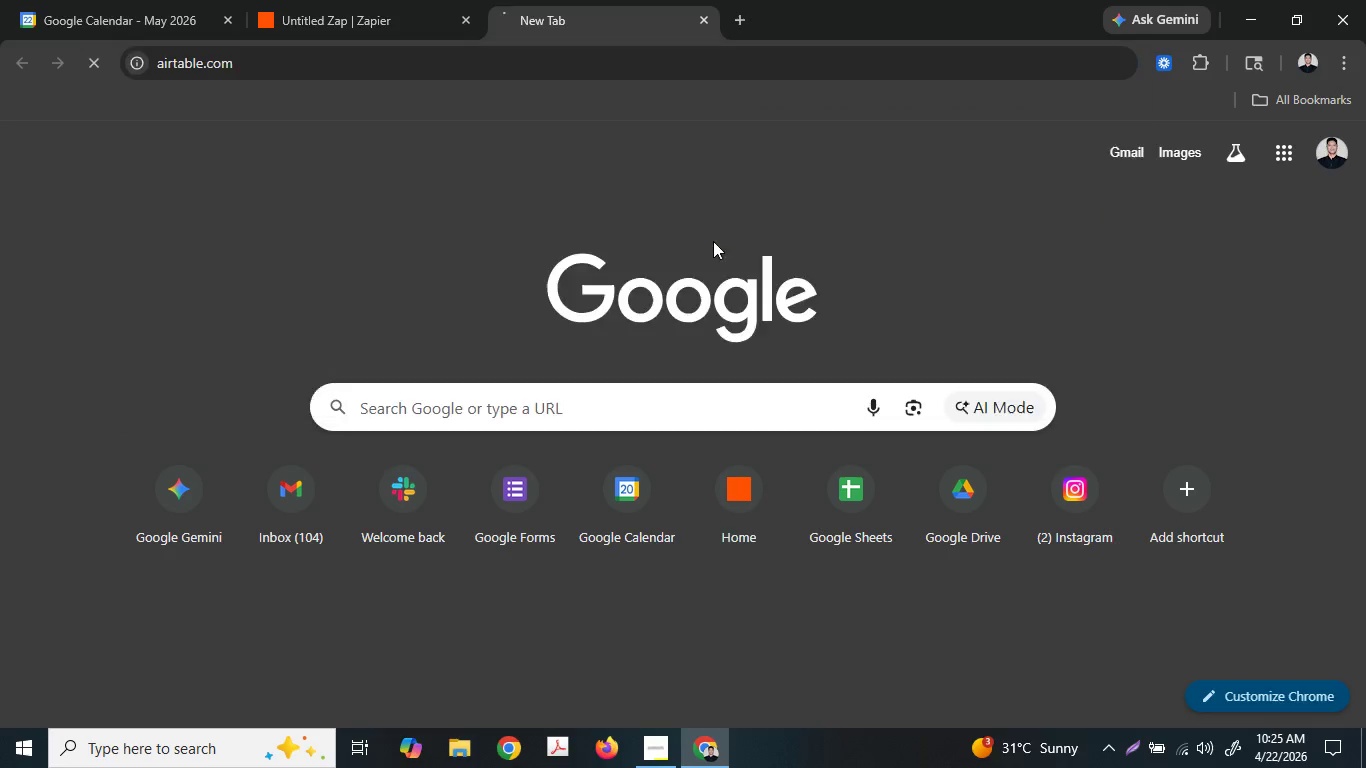 
key(Enter)
 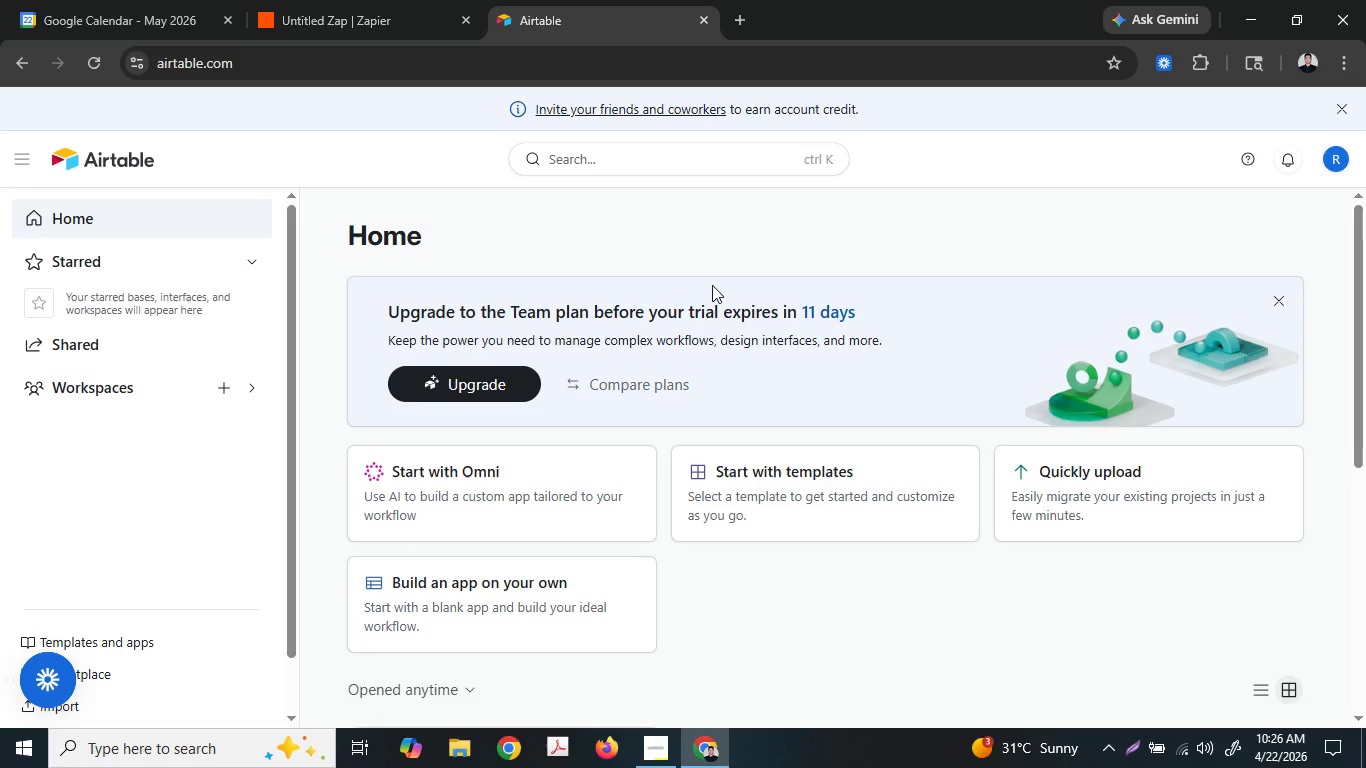 
wait(37.86)
 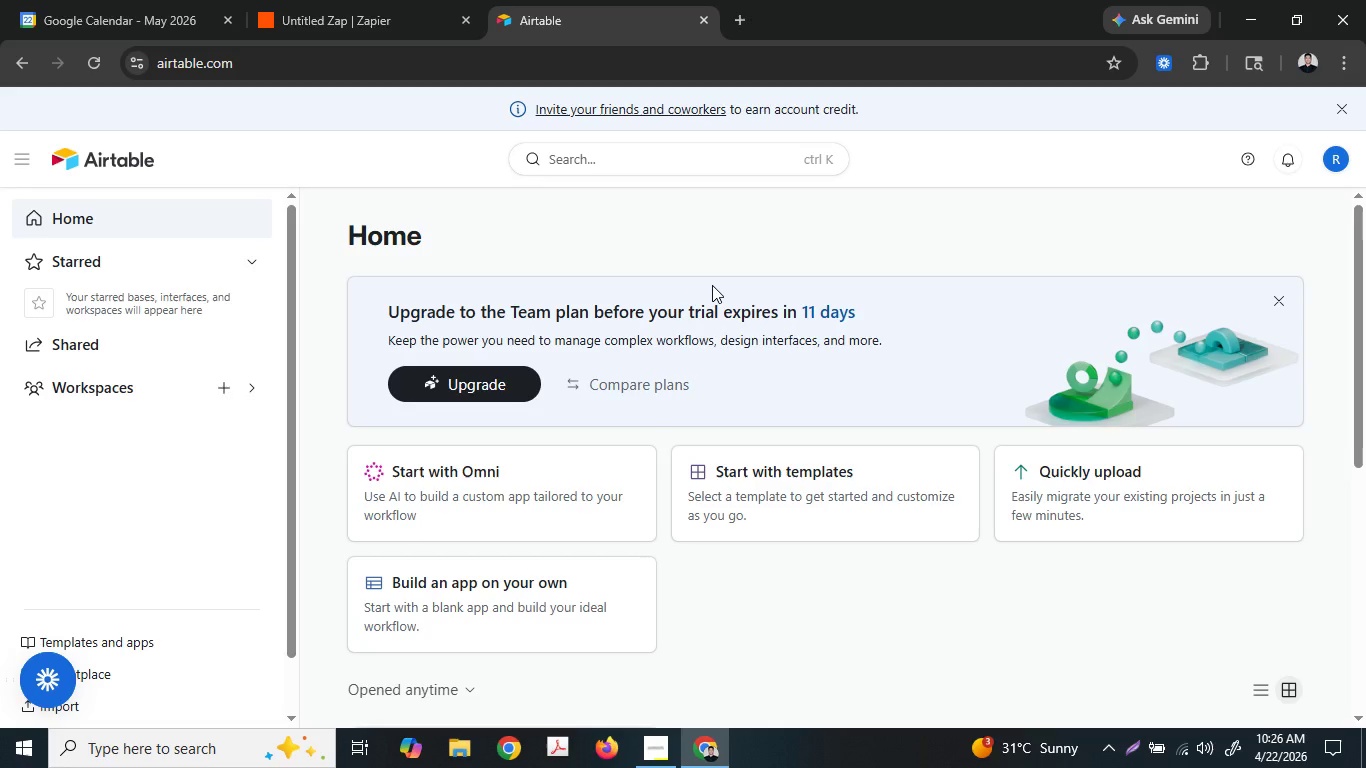 
left_click([20, 165])
 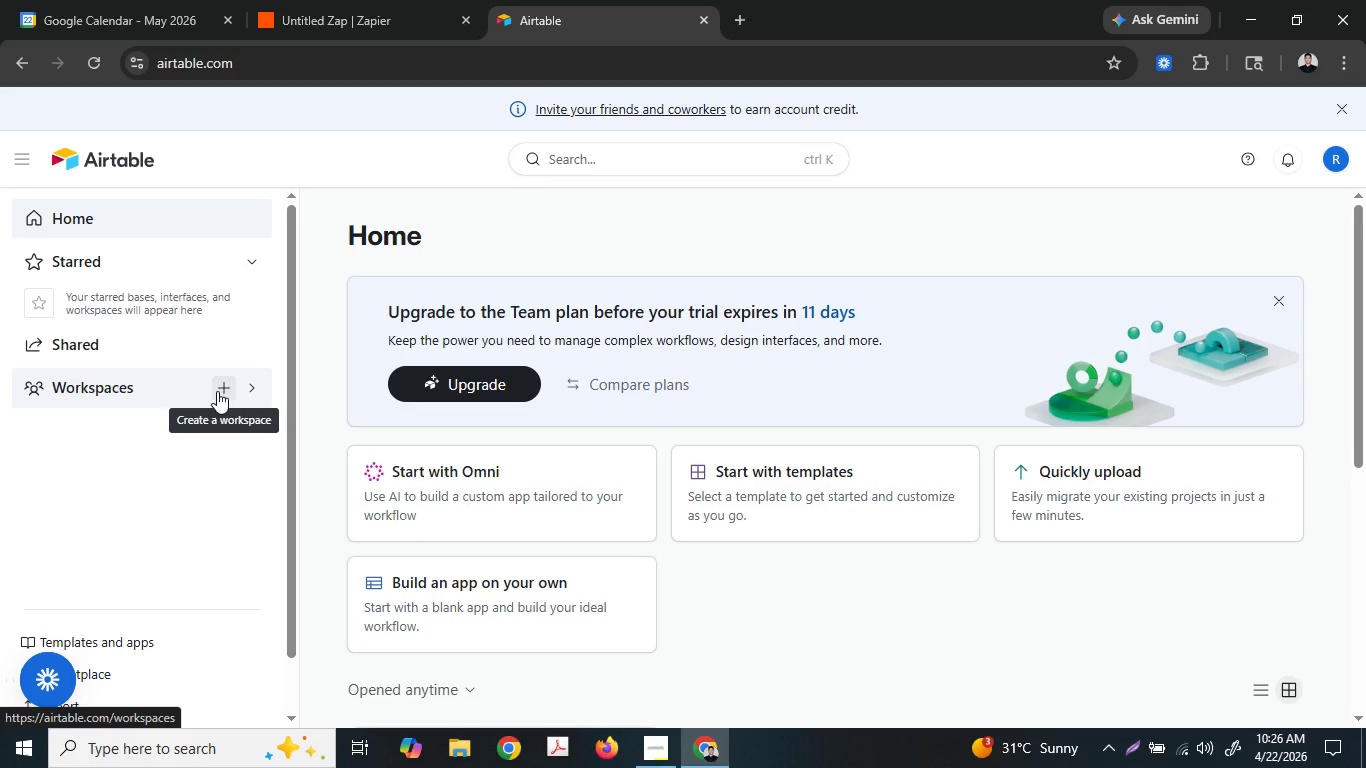 
wait(7.39)
 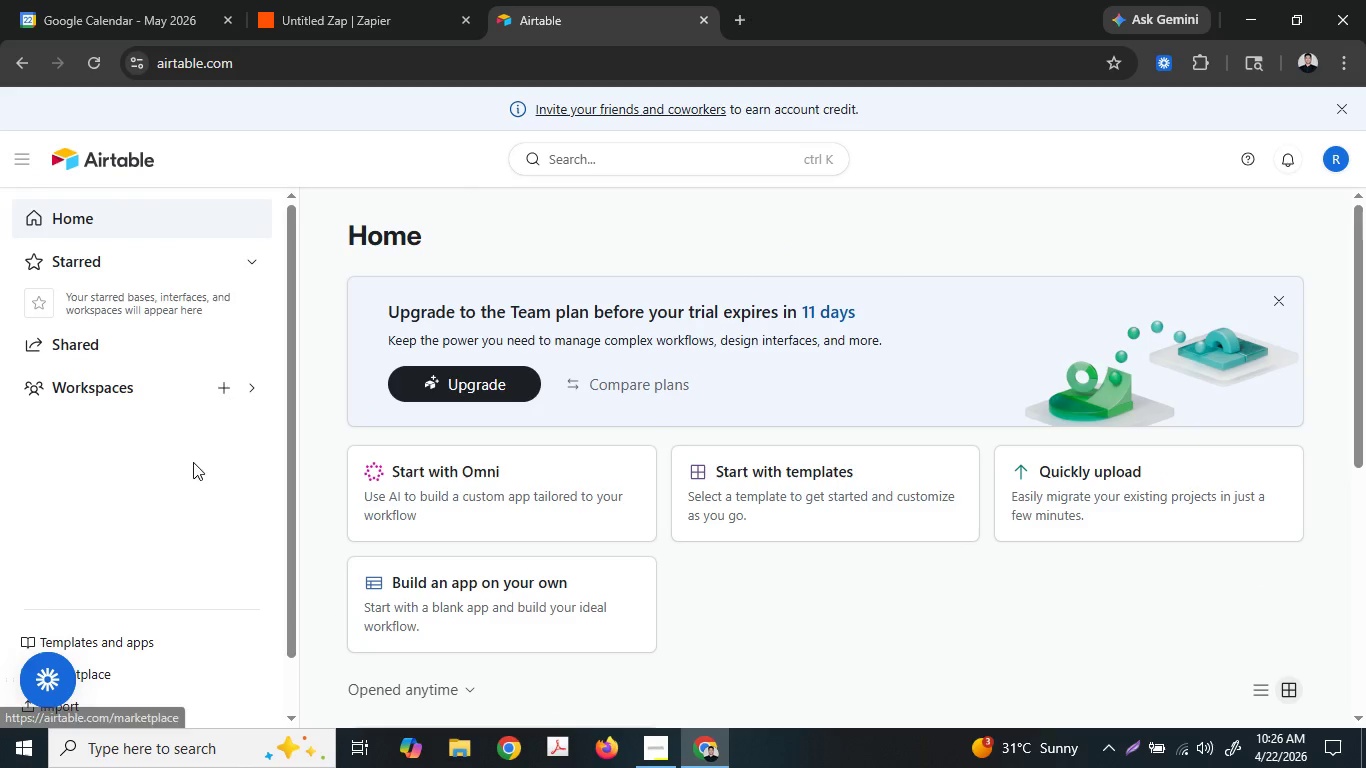 
left_click([12, 159])
 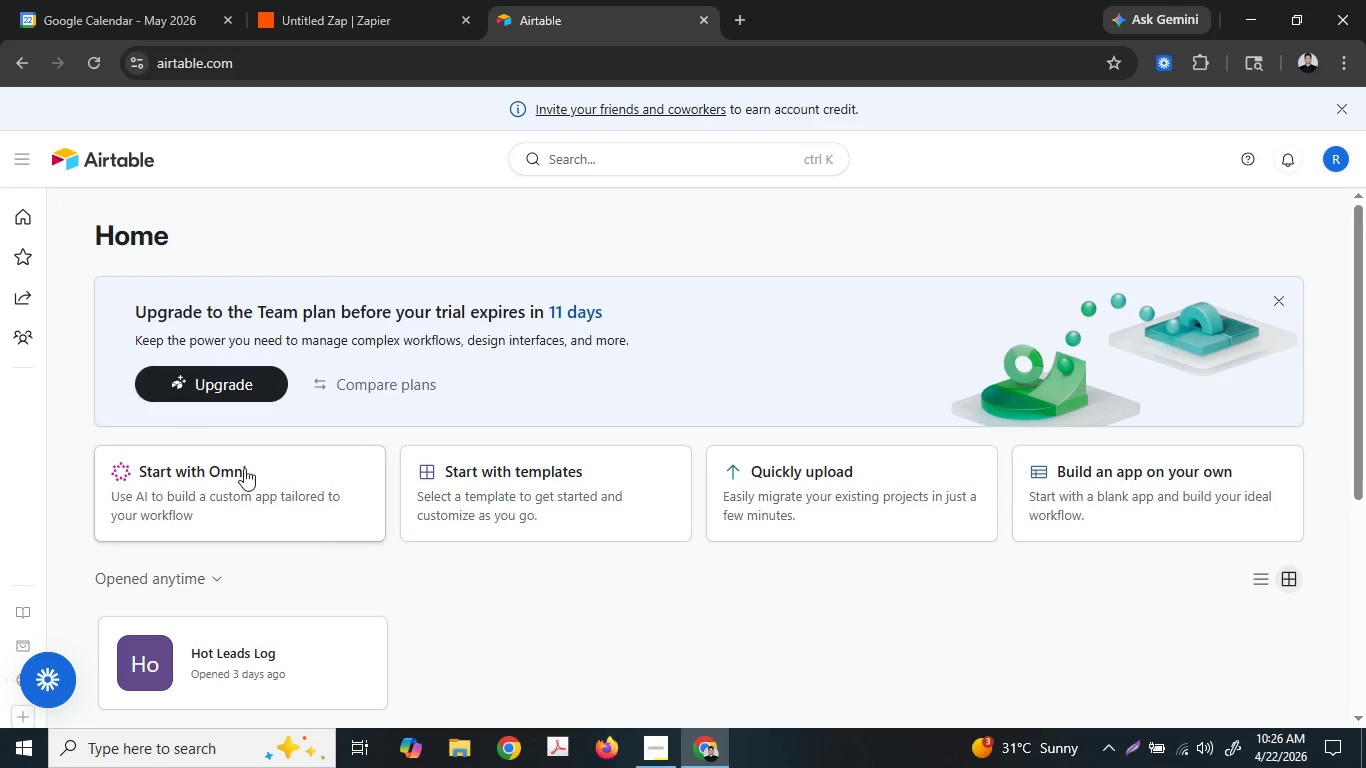 
scroll: coordinate [270, 495], scroll_direction: down, amount: 3.0
 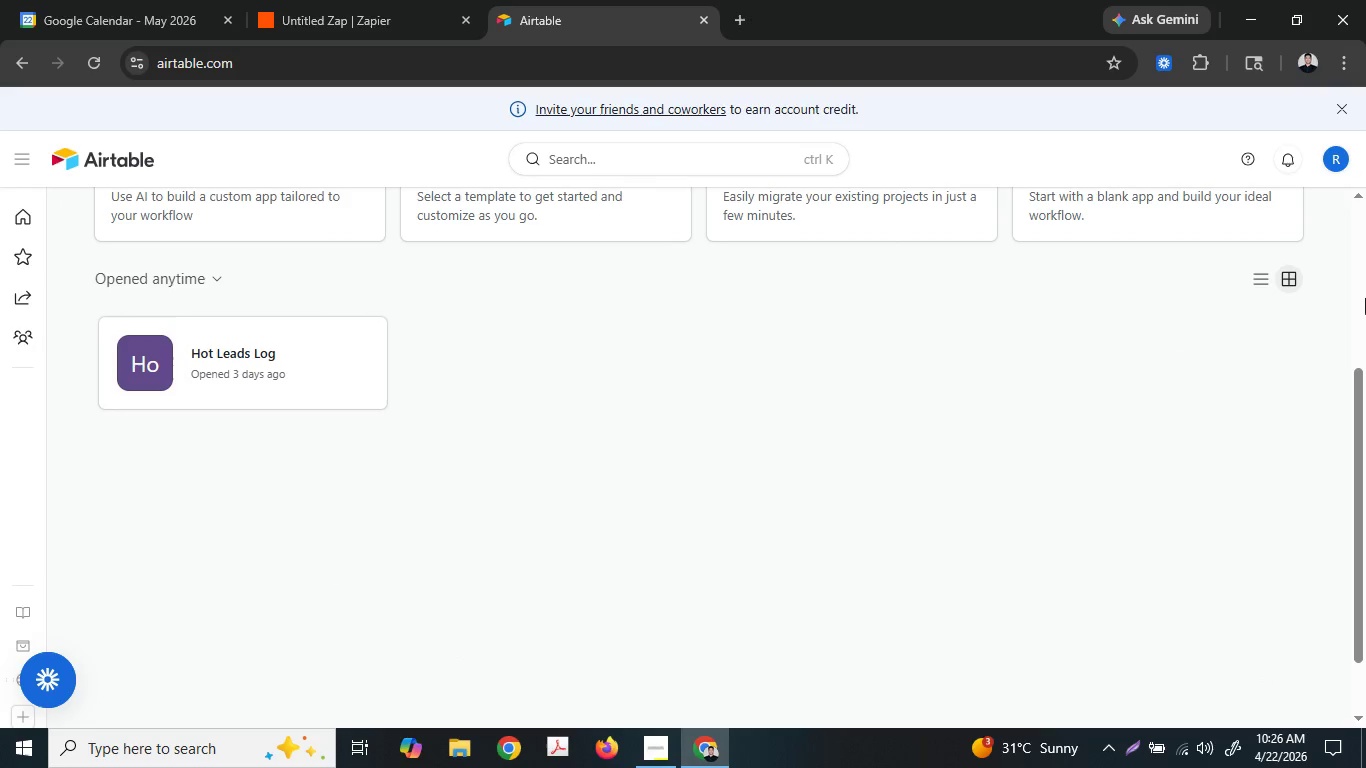 
mouse_move([1260, 281])
 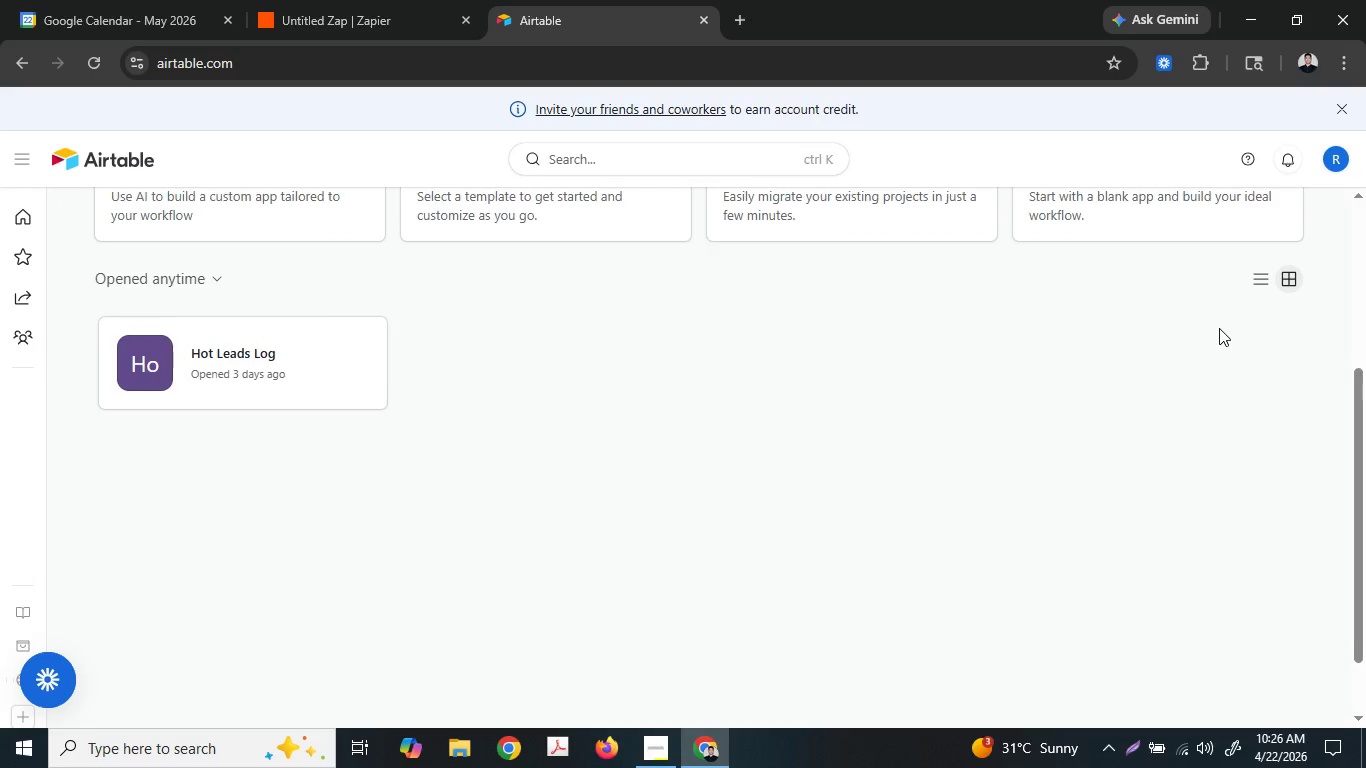 
scroll: coordinate [1215, 338], scroll_direction: up, amount: 5.0
 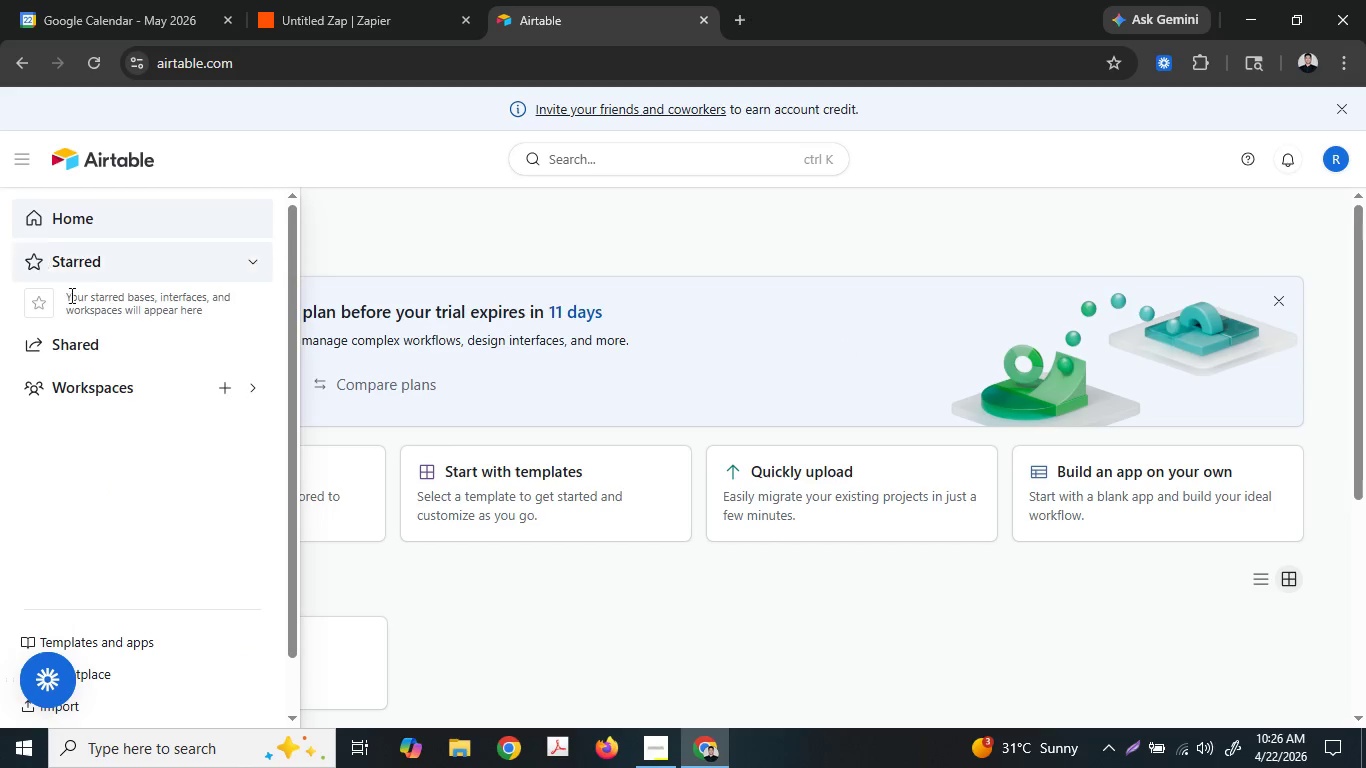 
left_click_drag(start_coordinate=[225, 393], to_coordinate=[259, 390])
 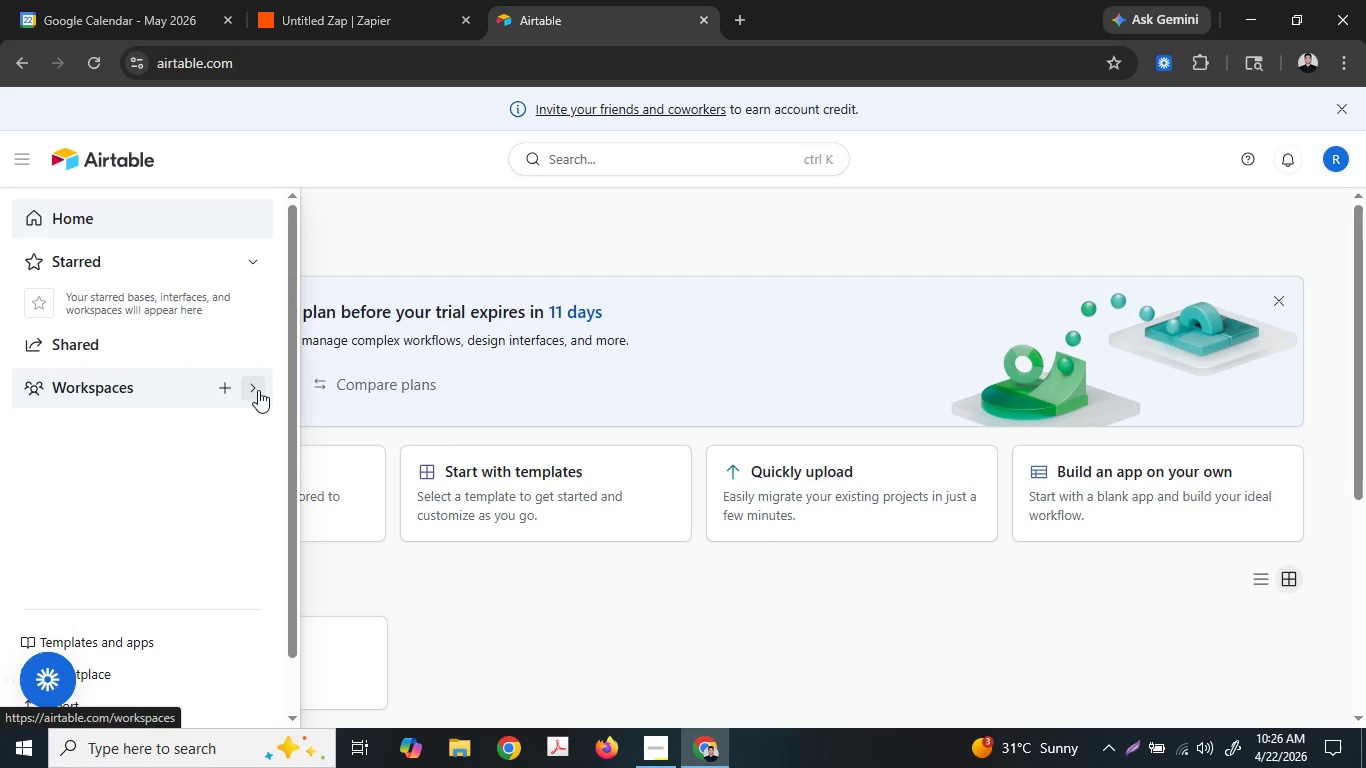 
left_click([258, 390])
 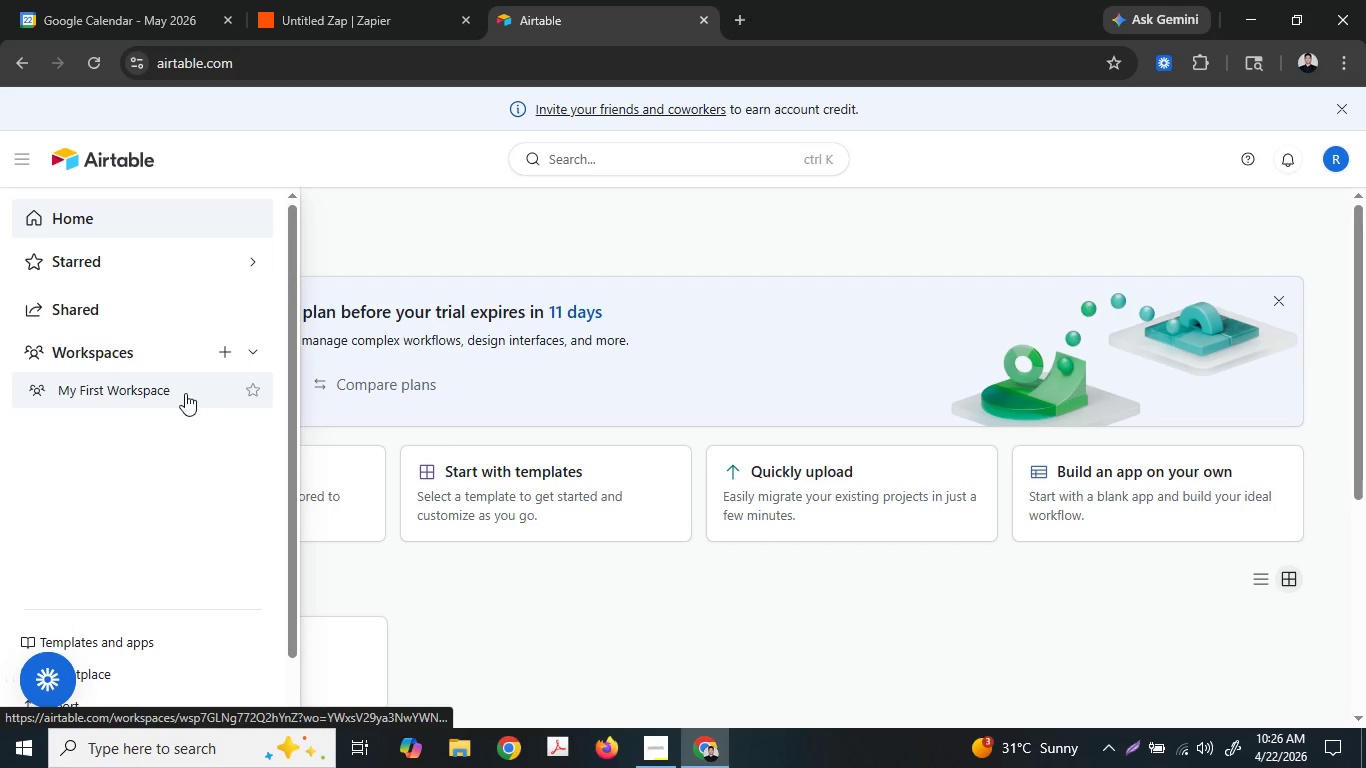 
left_click([185, 393])
 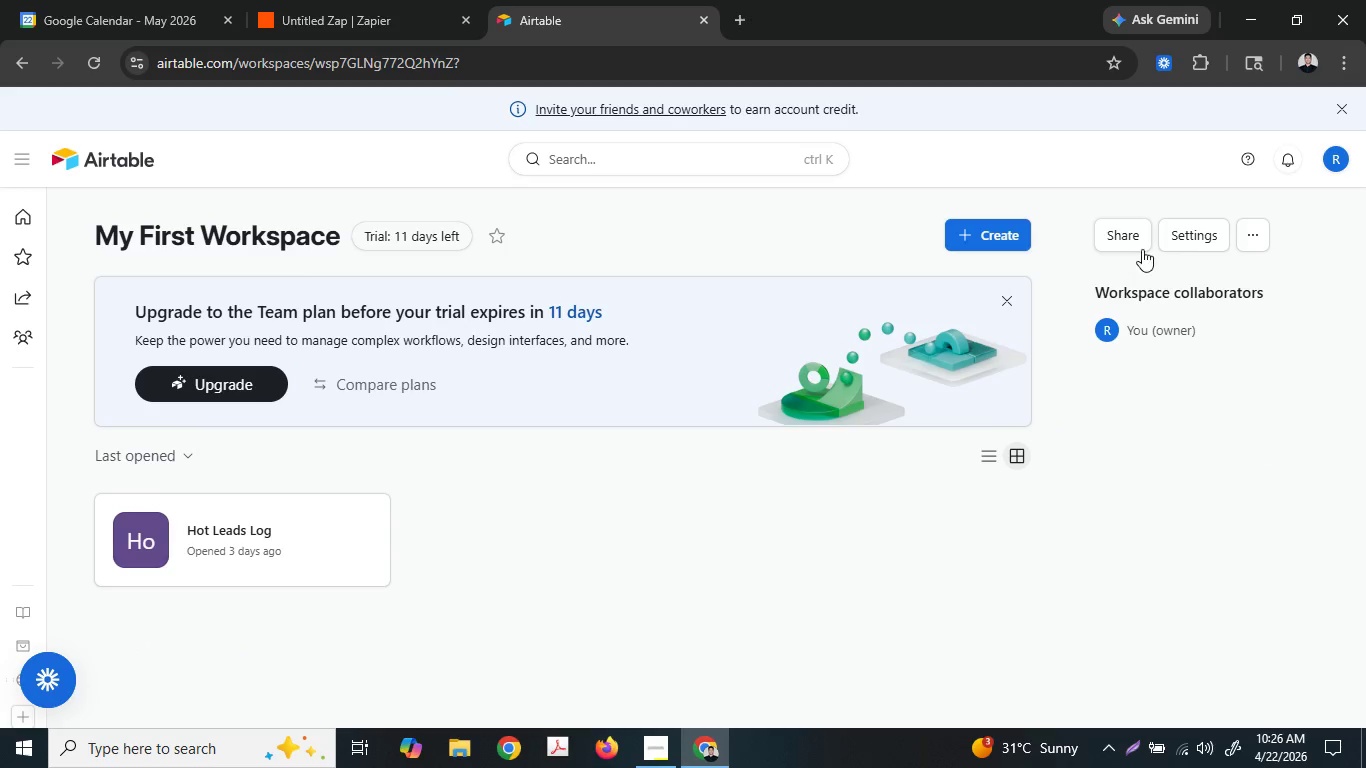 
left_click_drag(start_coordinate=[1260, 245], to_coordinate=[1085, 283])
 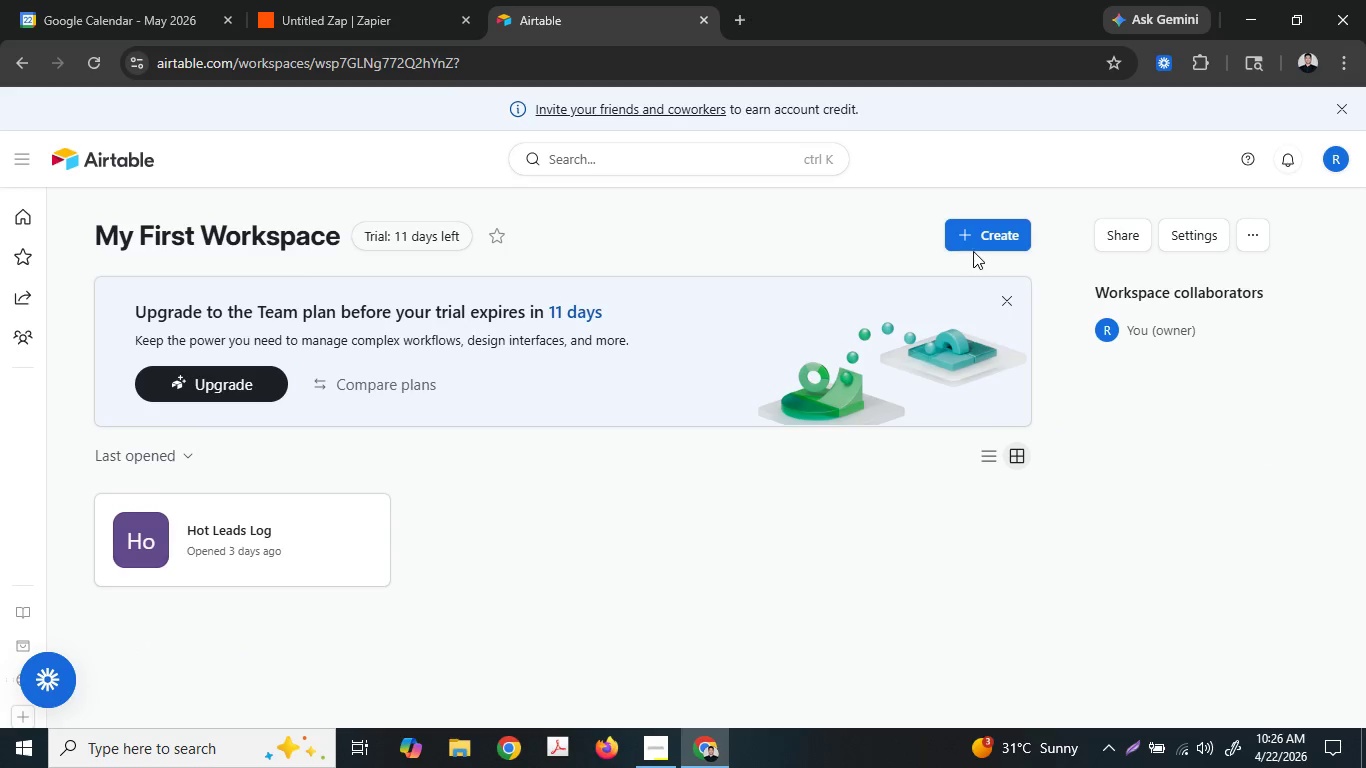 
double_click([976, 243])
 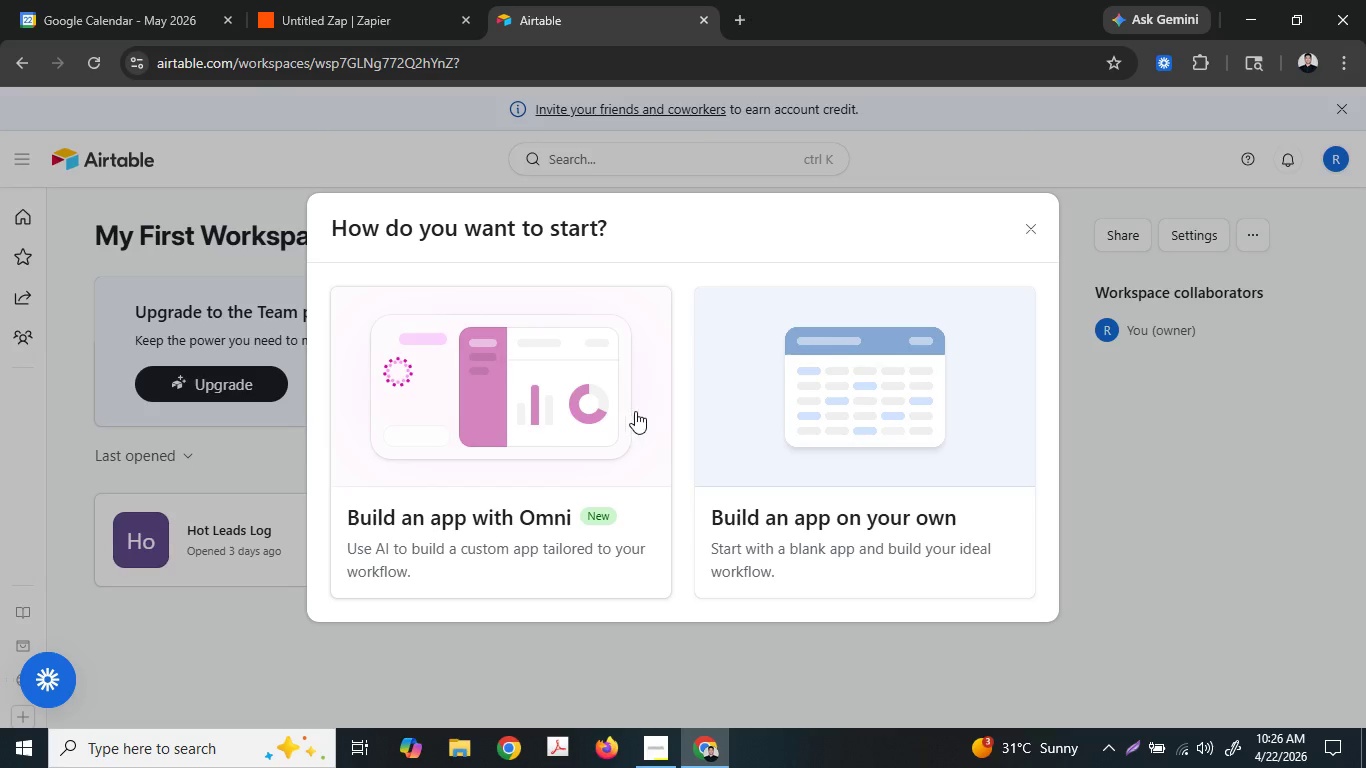 
left_click([796, 399])
 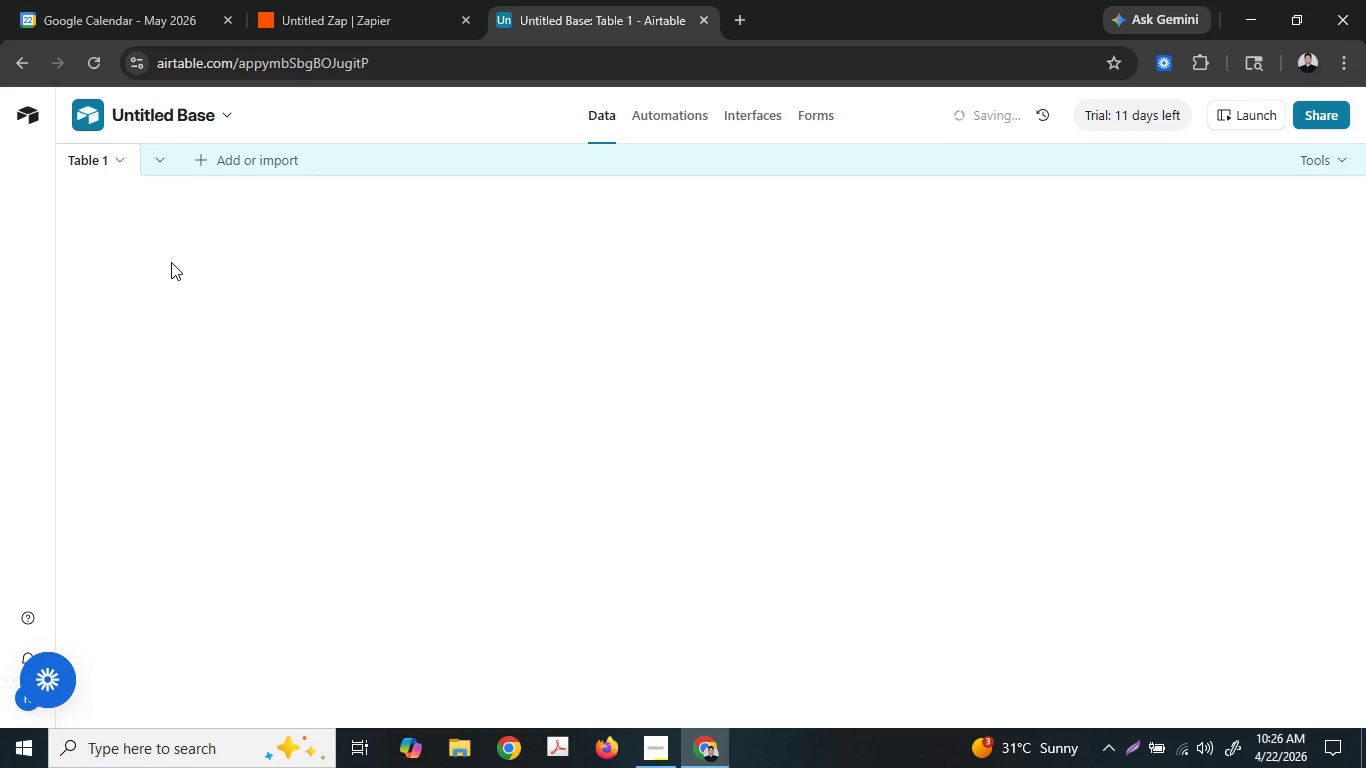 
left_click([205, 120])
 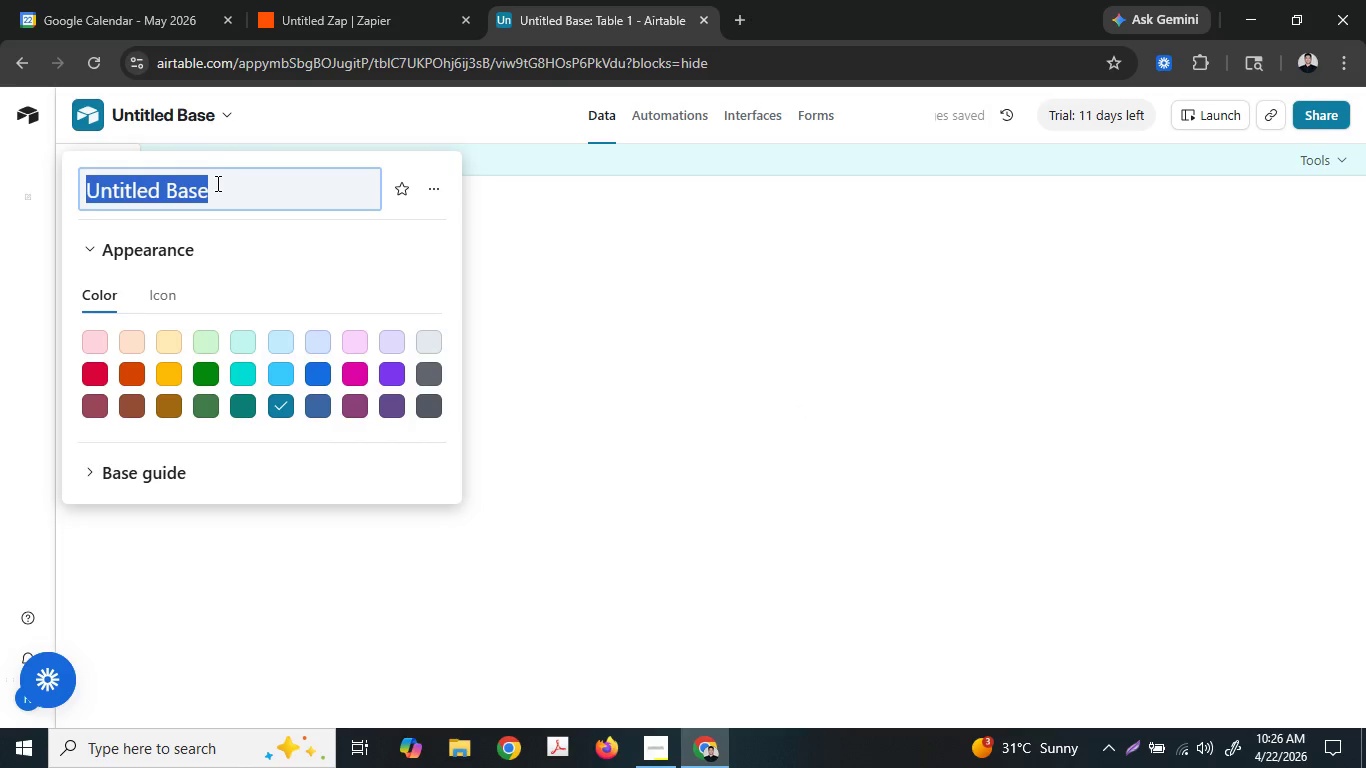 
mouse_move([667, 640])
 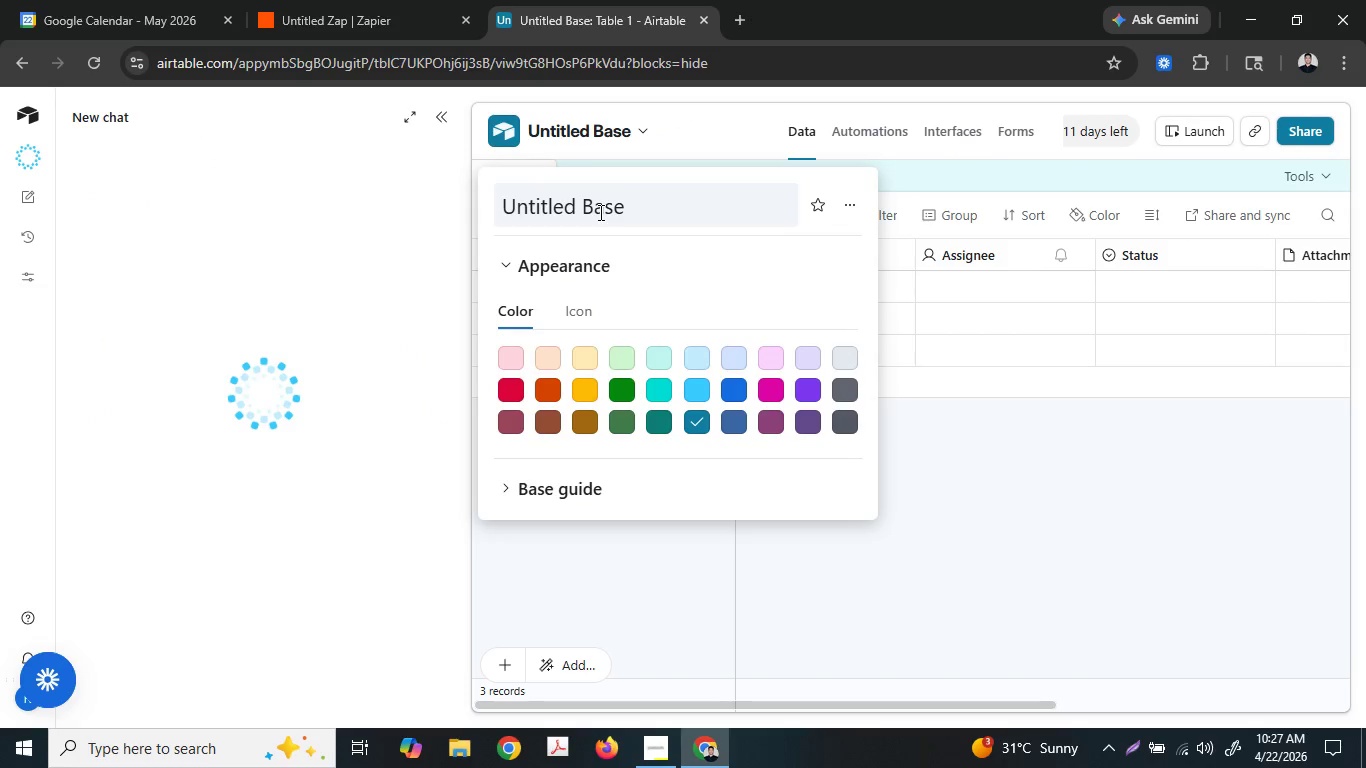 
double_click([599, 212])
 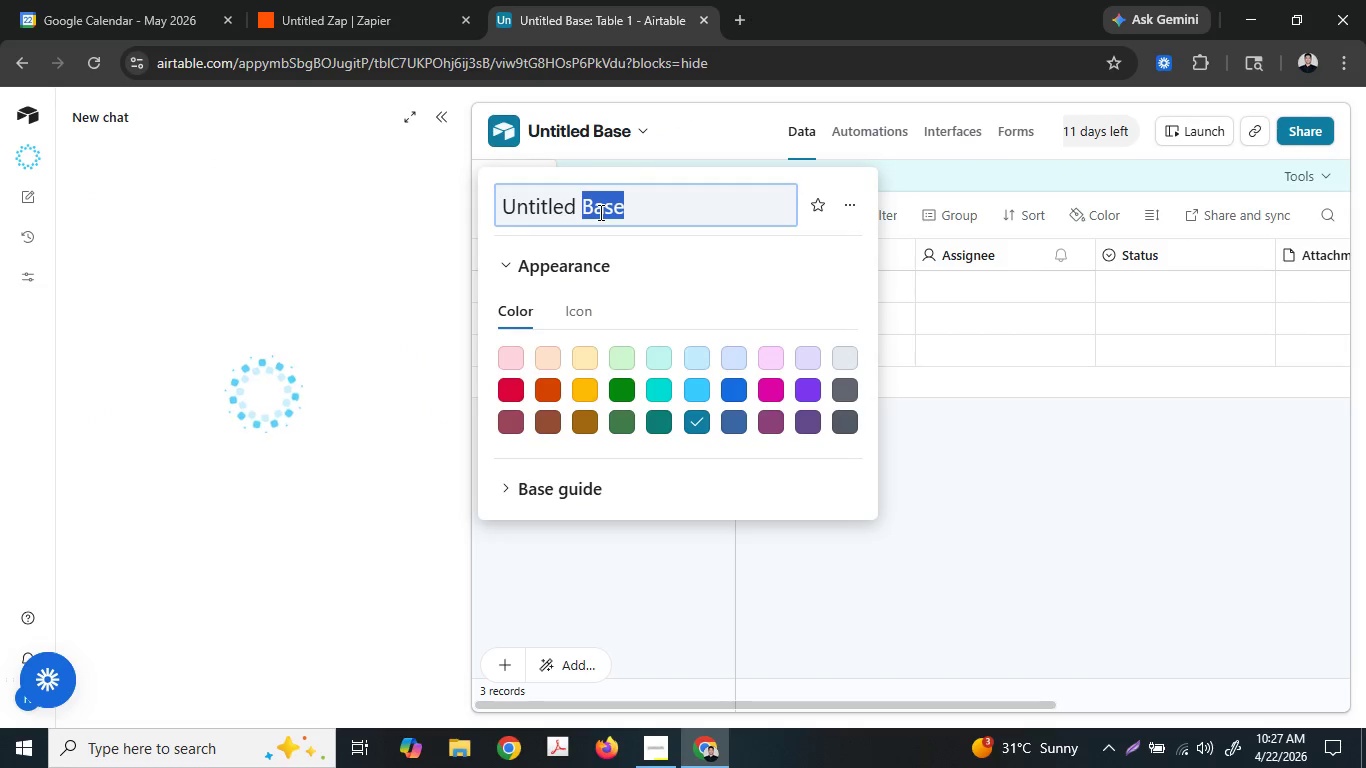 
triple_click([599, 212])
 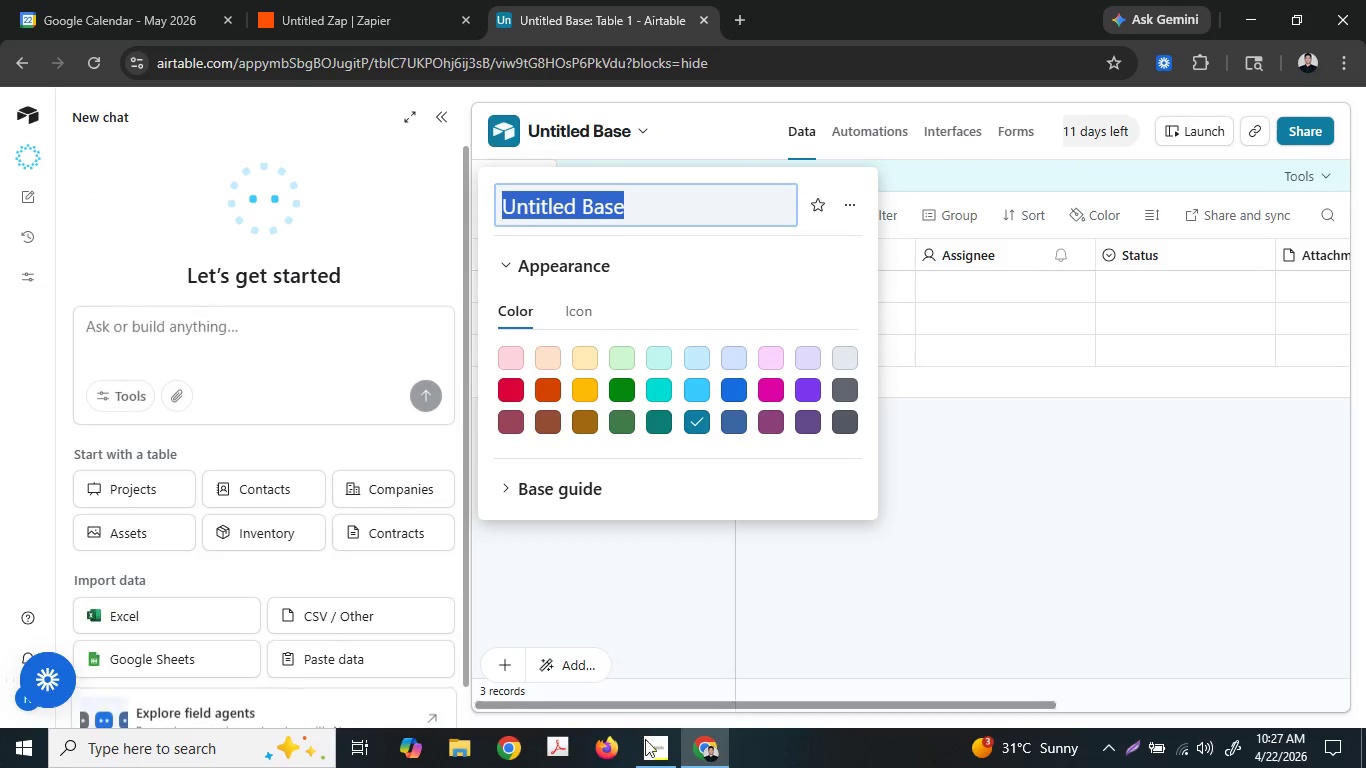 
left_click([650, 754])